 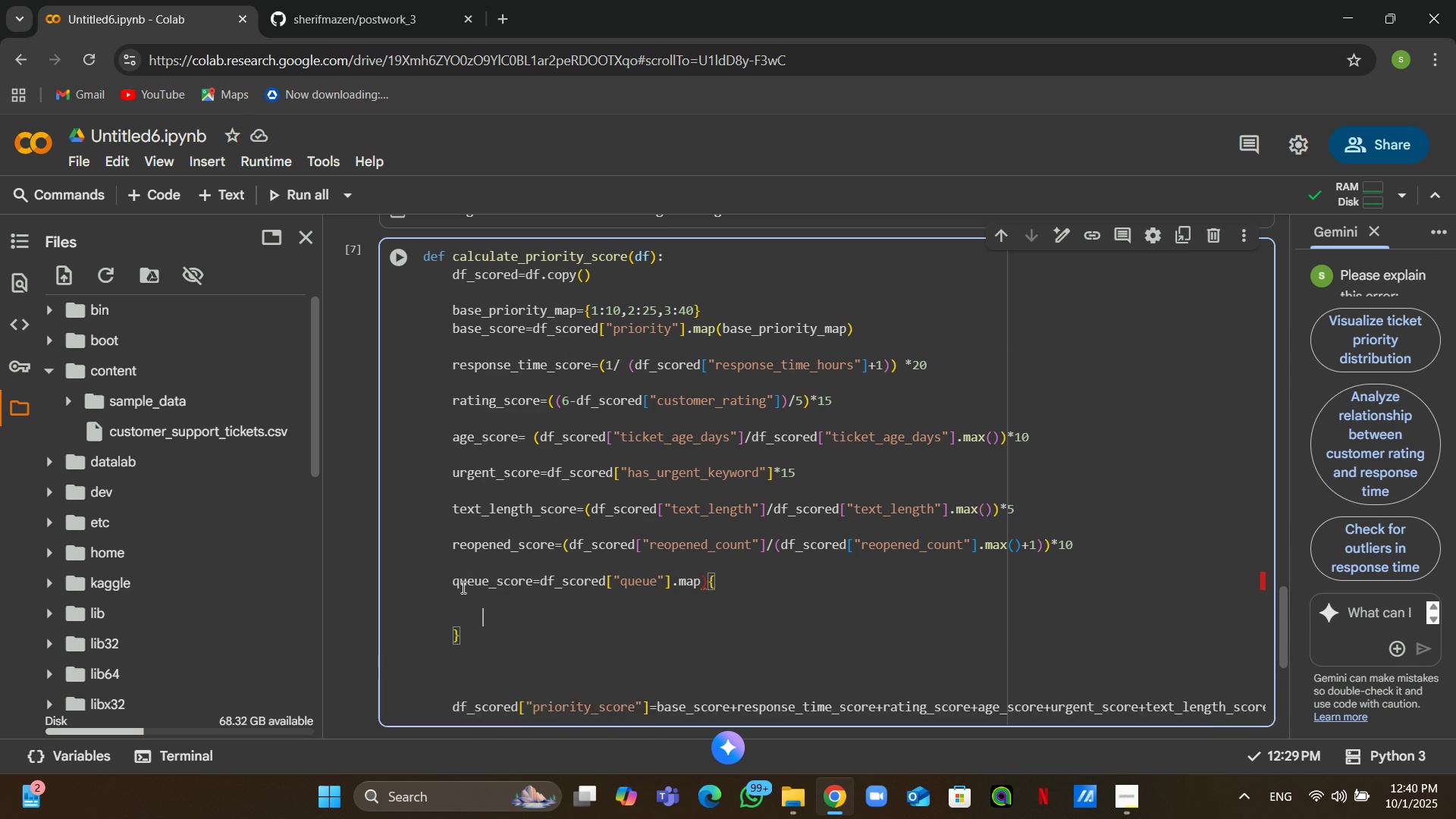 
key(Enter)
 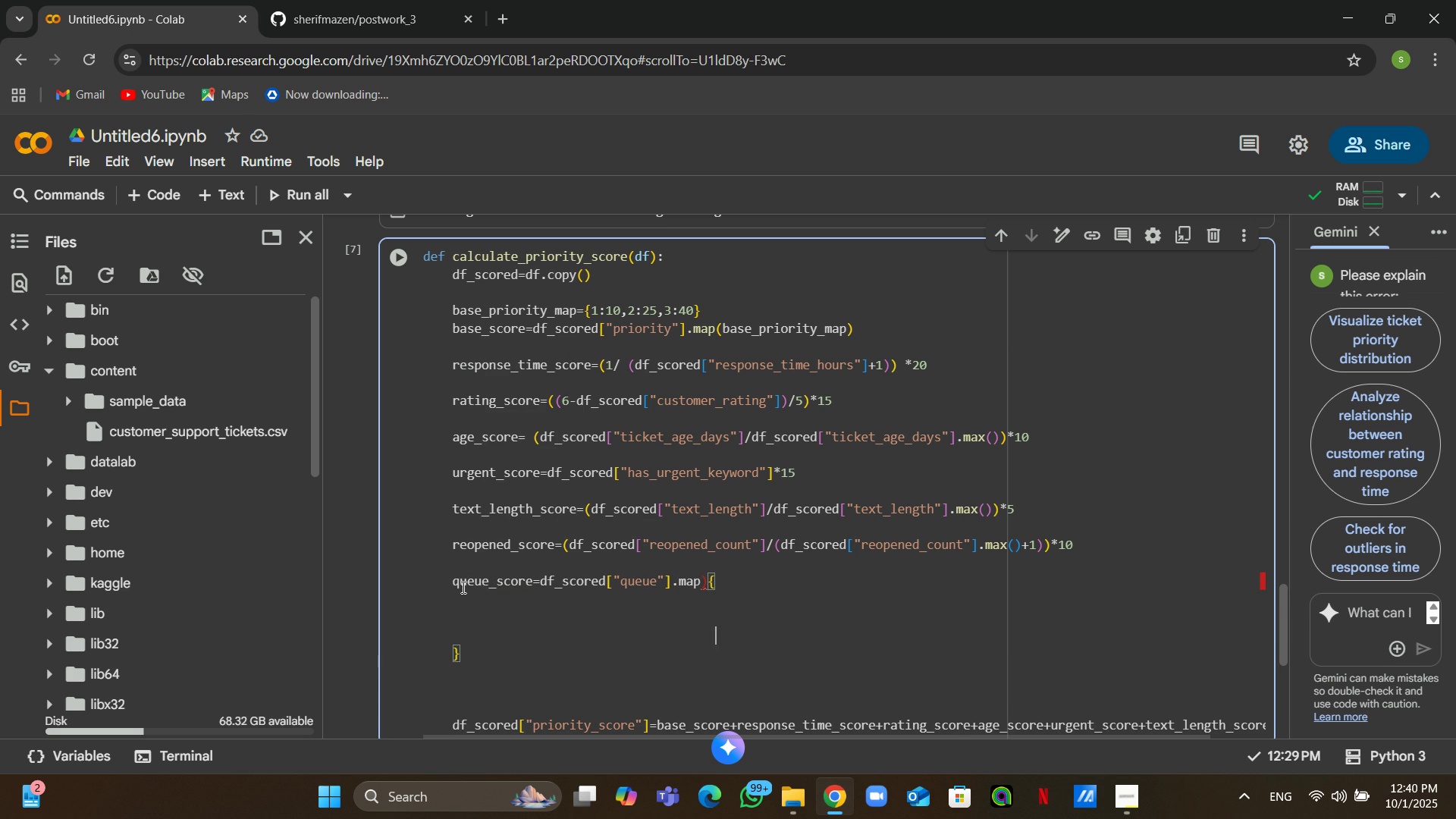 
key(Enter)
 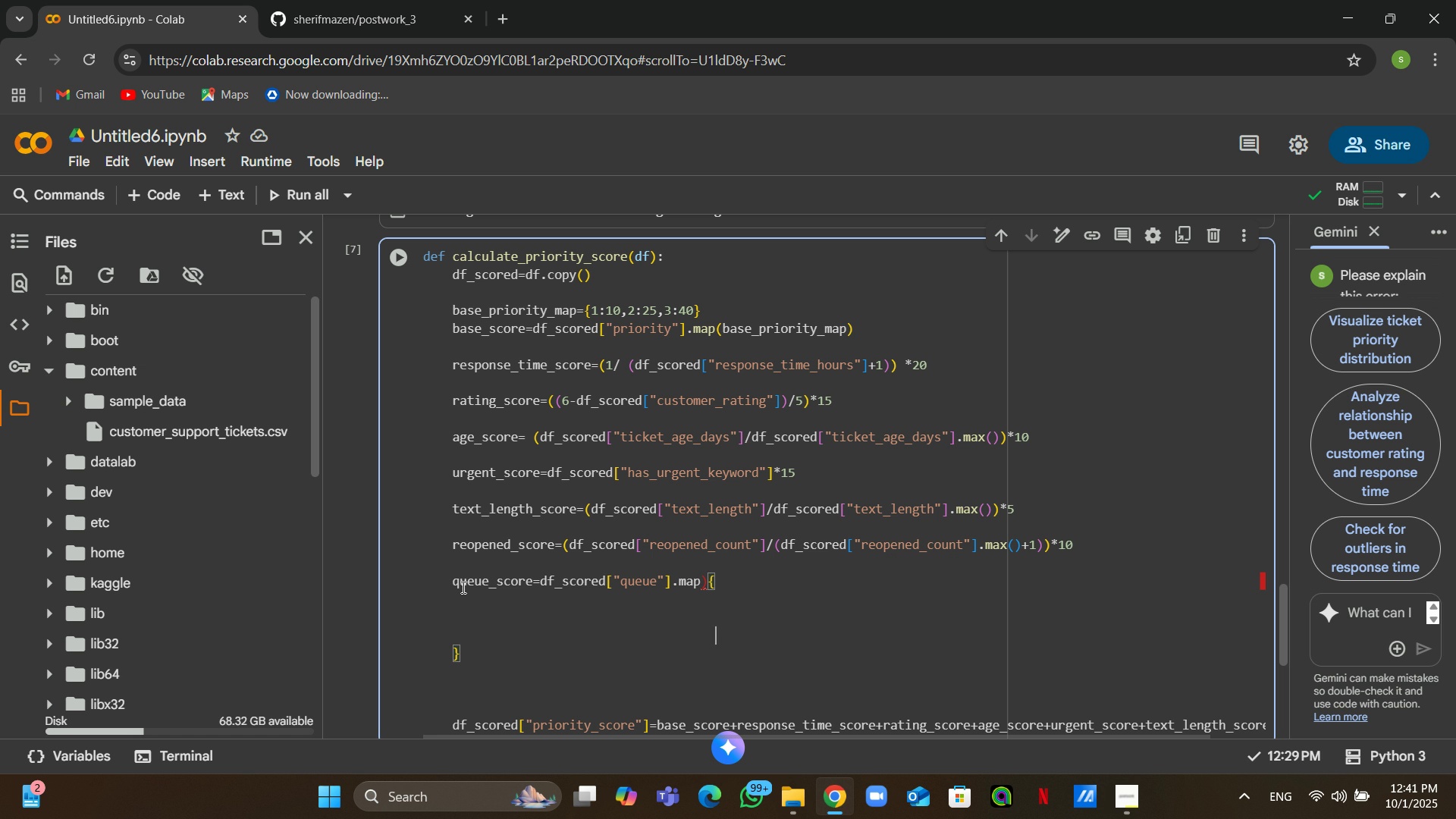 
wait(22.86)
 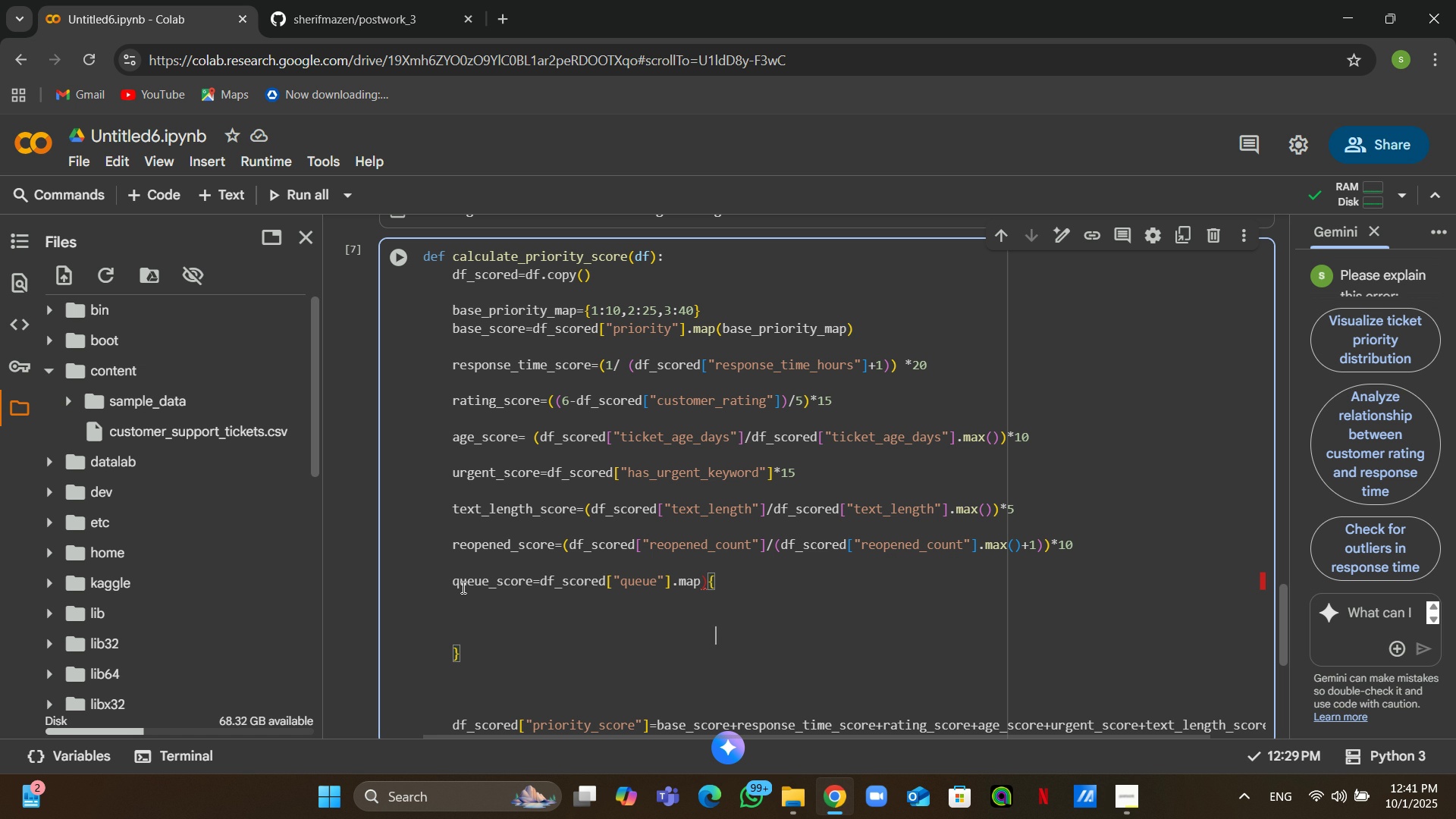 
double_click([462, 587])
 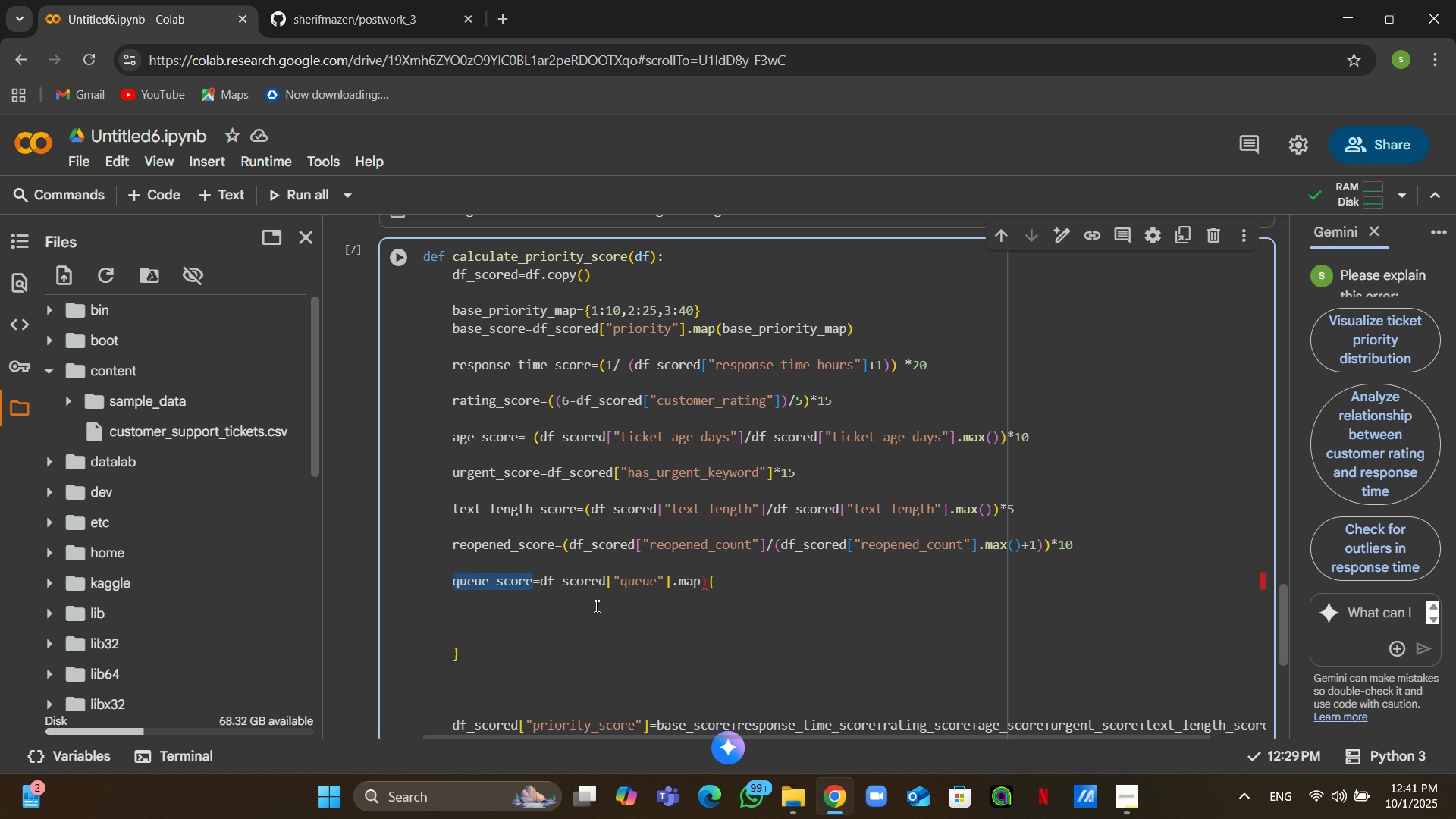 
left_click([594, 606])